 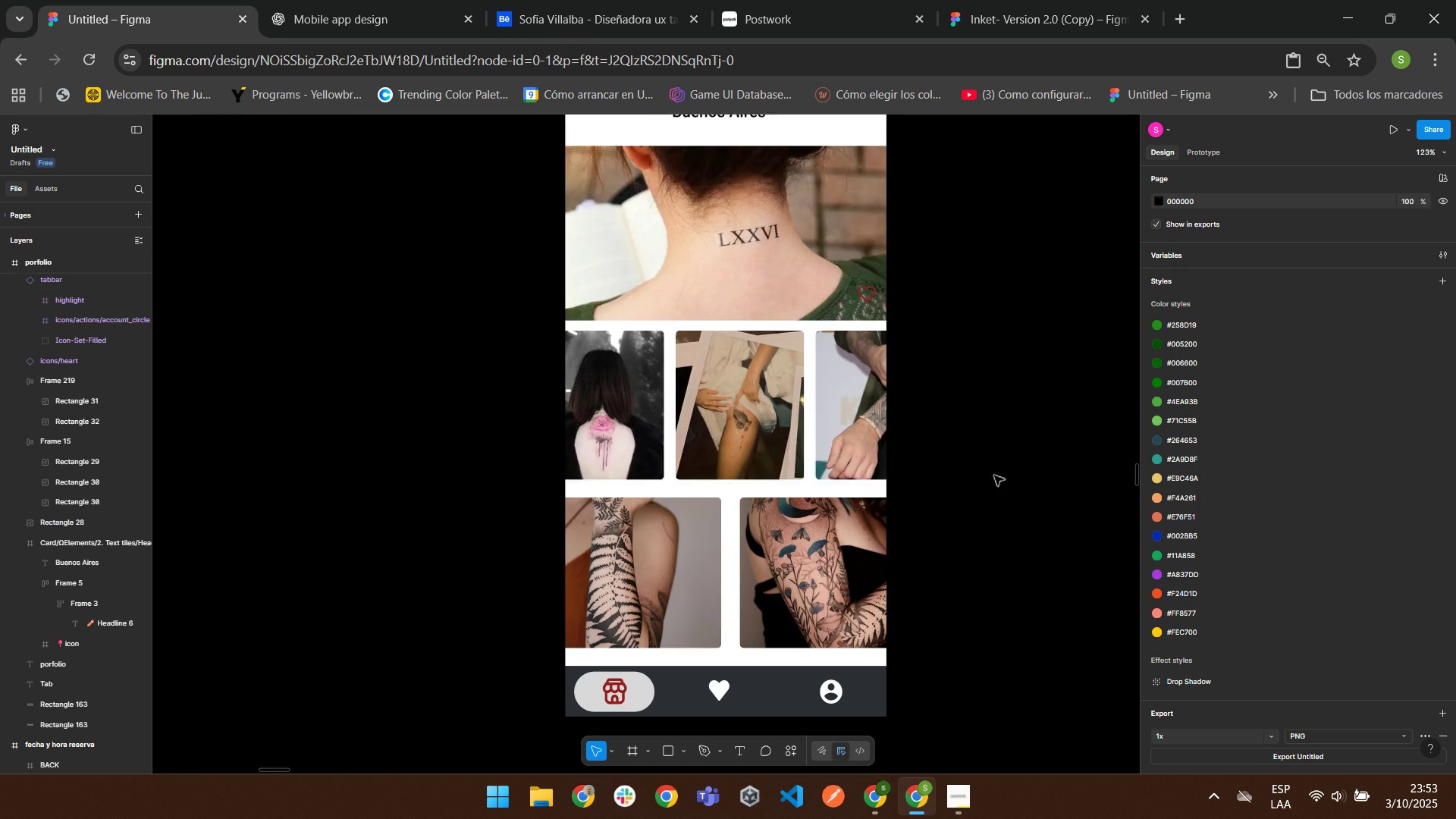 
scroll: coordinate [993, 475], scroll_direction: down, amount: 2.0
 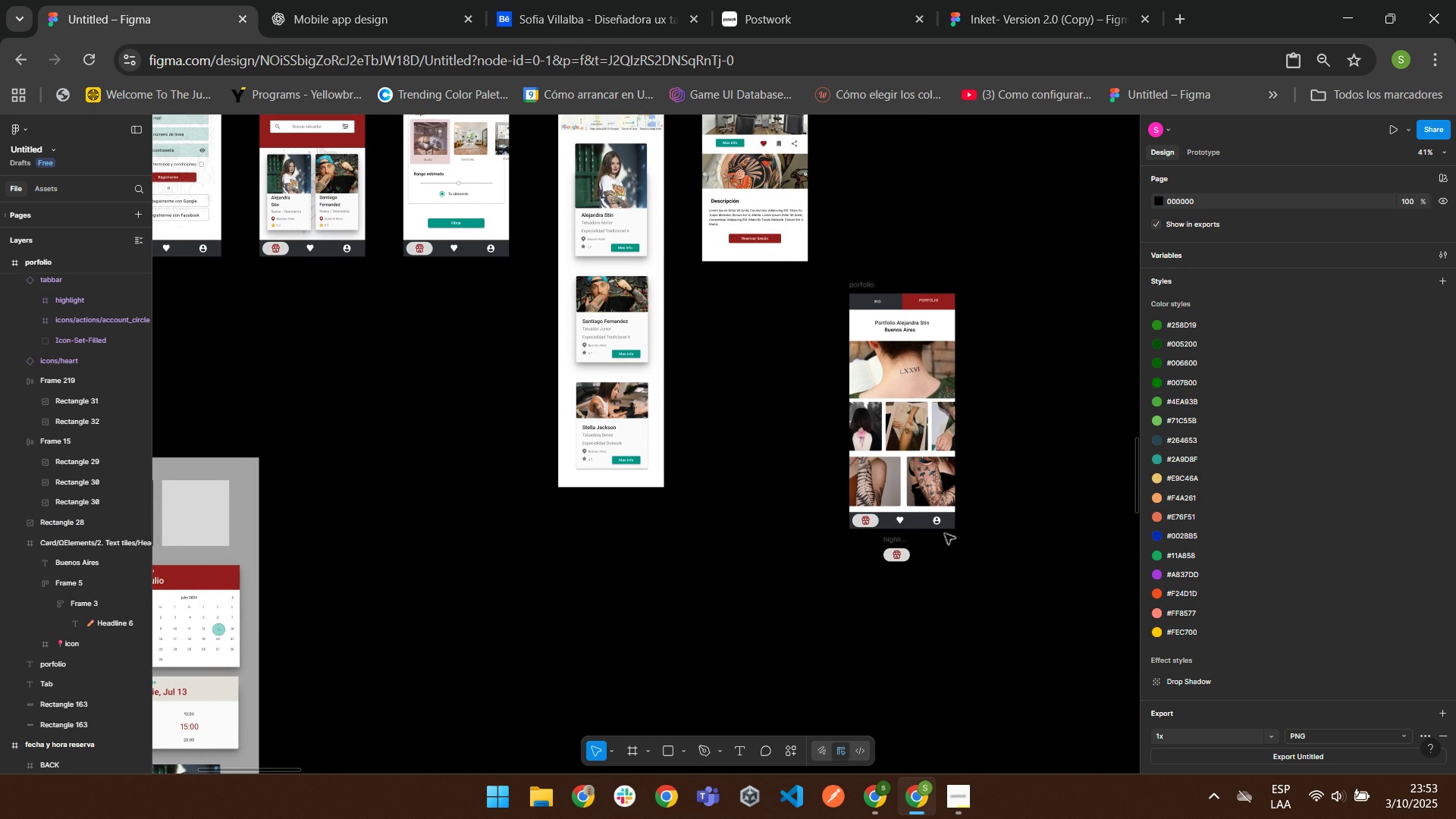 
left_click([890, 551])
 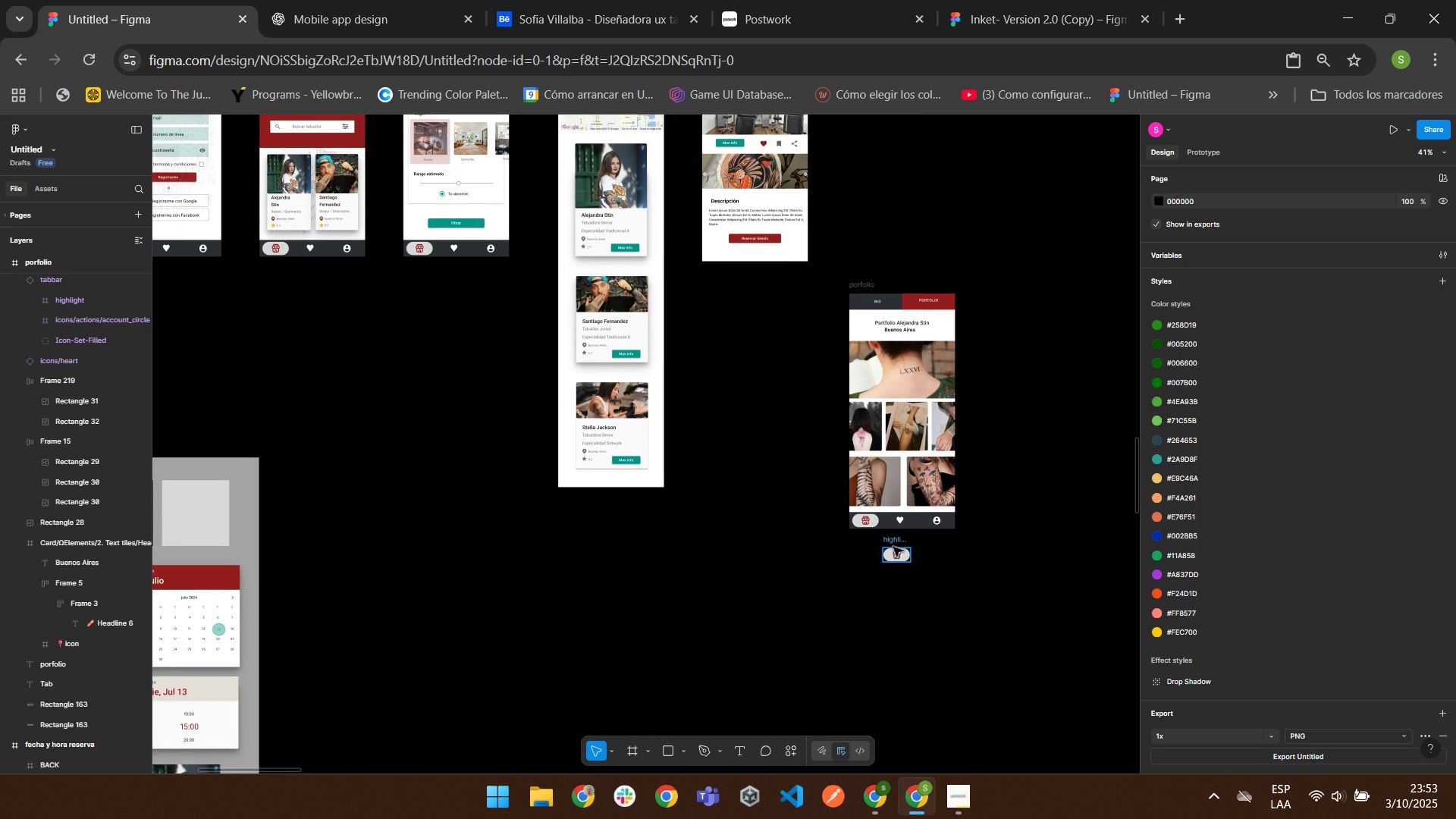 
left_click([893, 546])
 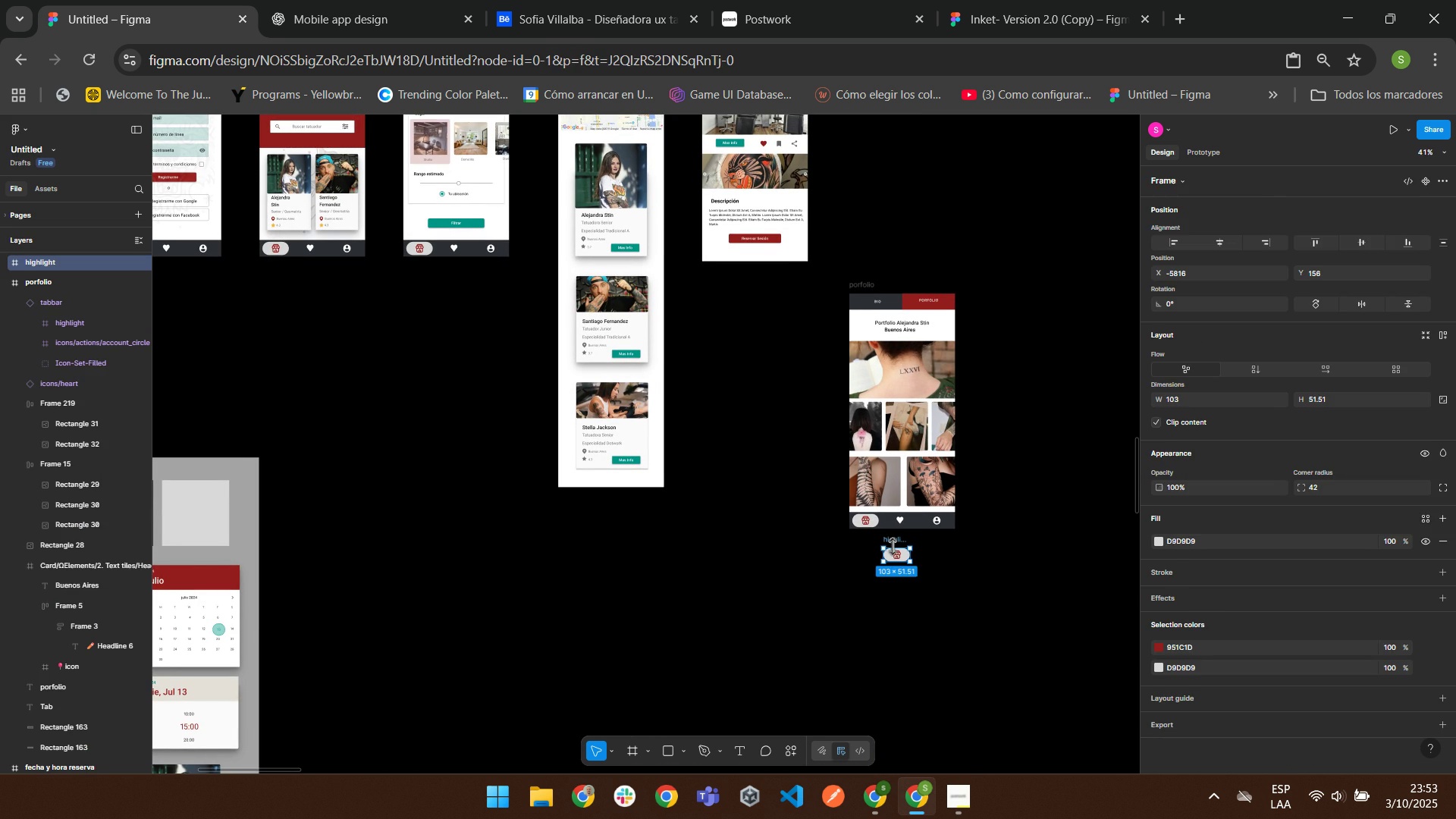 
key(Delete)
 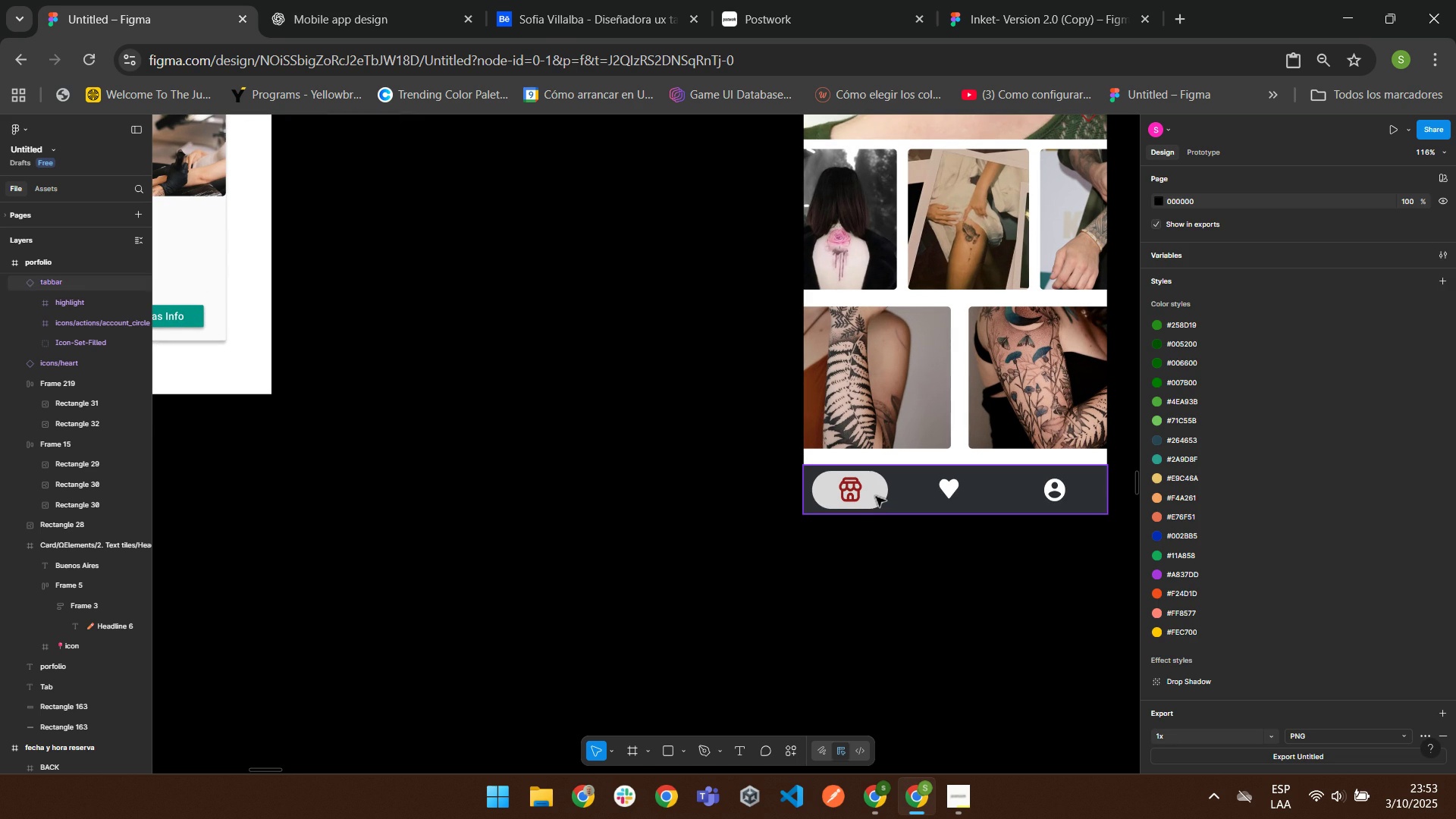 
double_click([875, 495])
 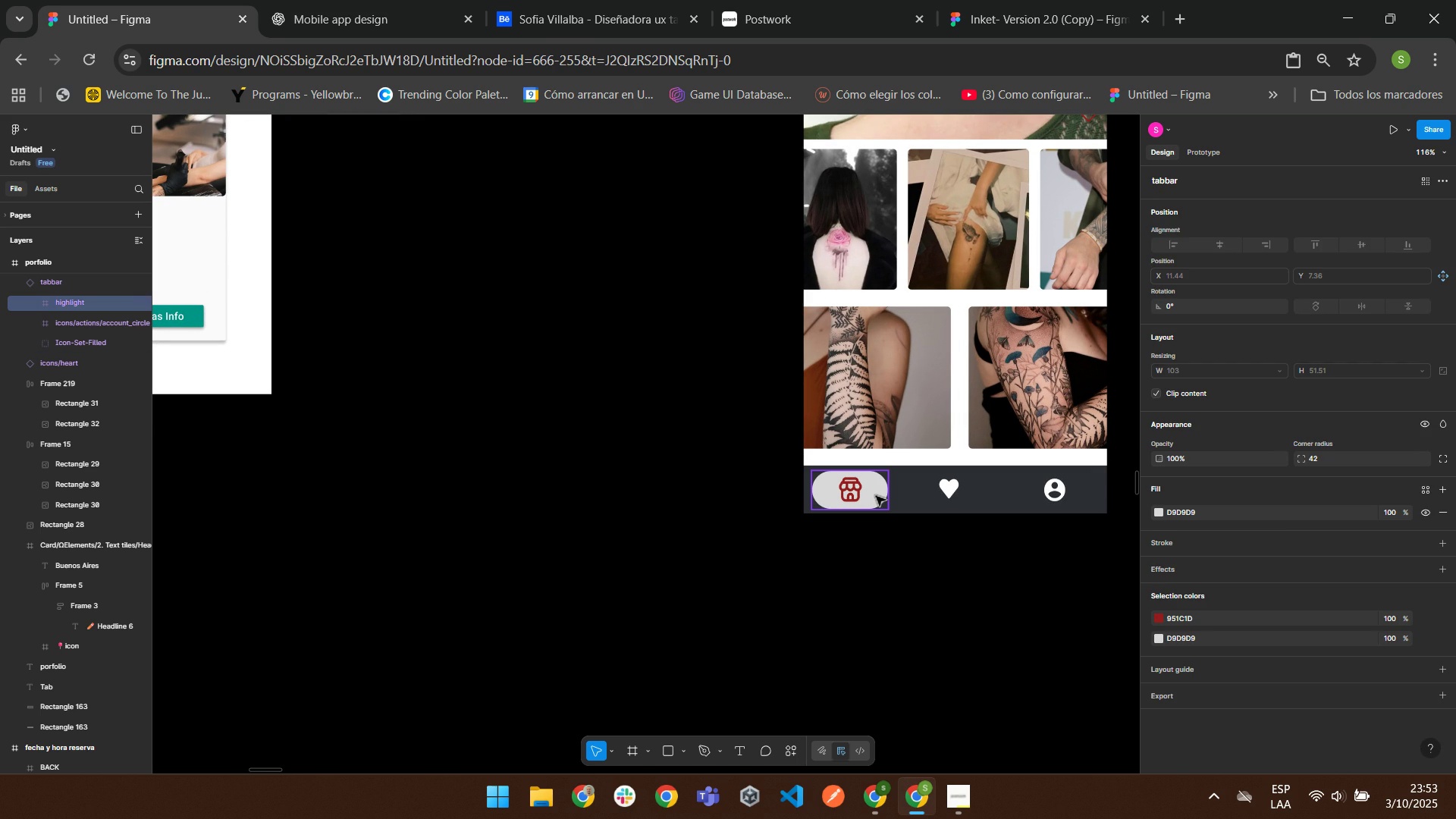 
triple_click([875, 495])
 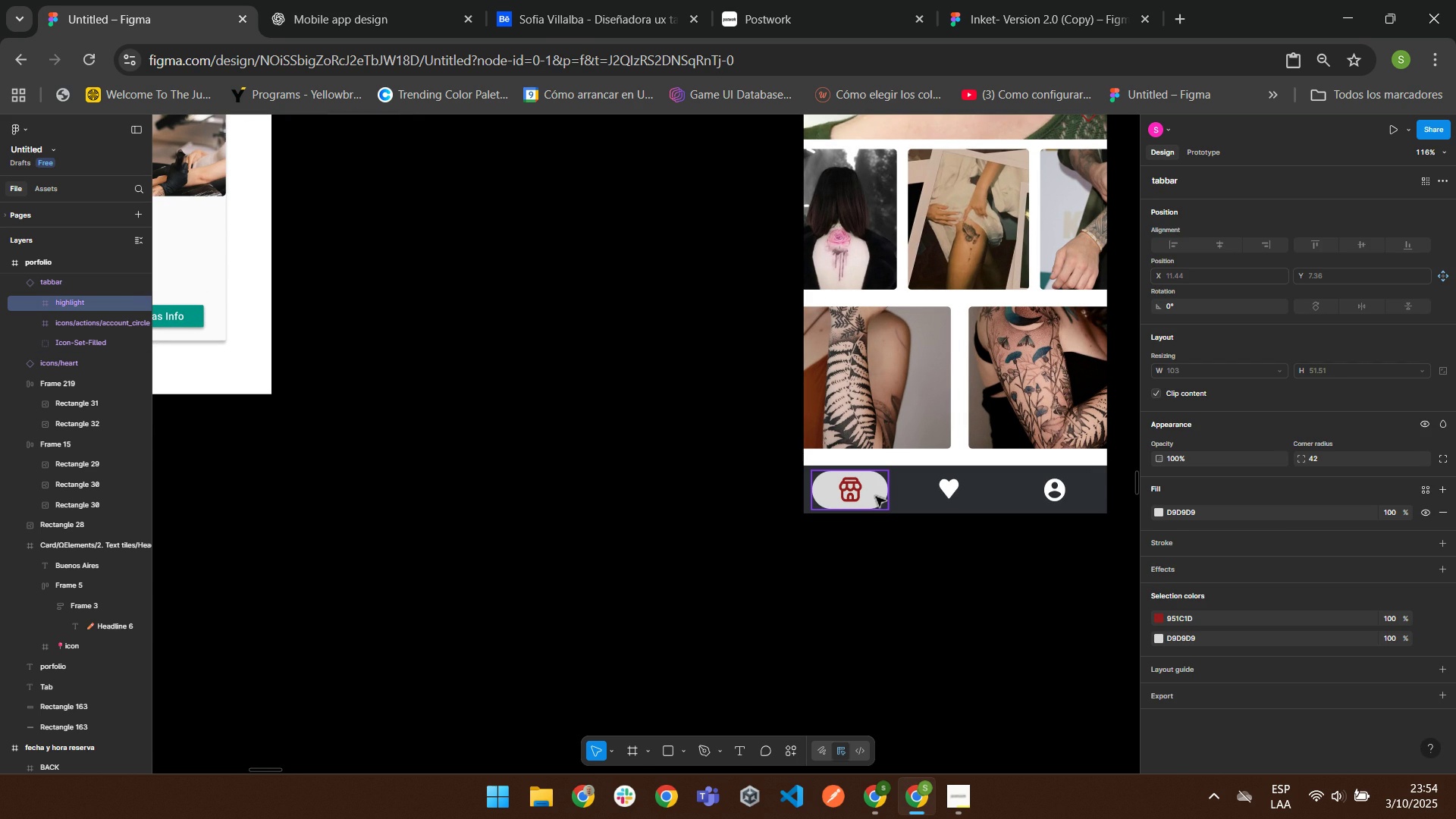 
key(Delete)
 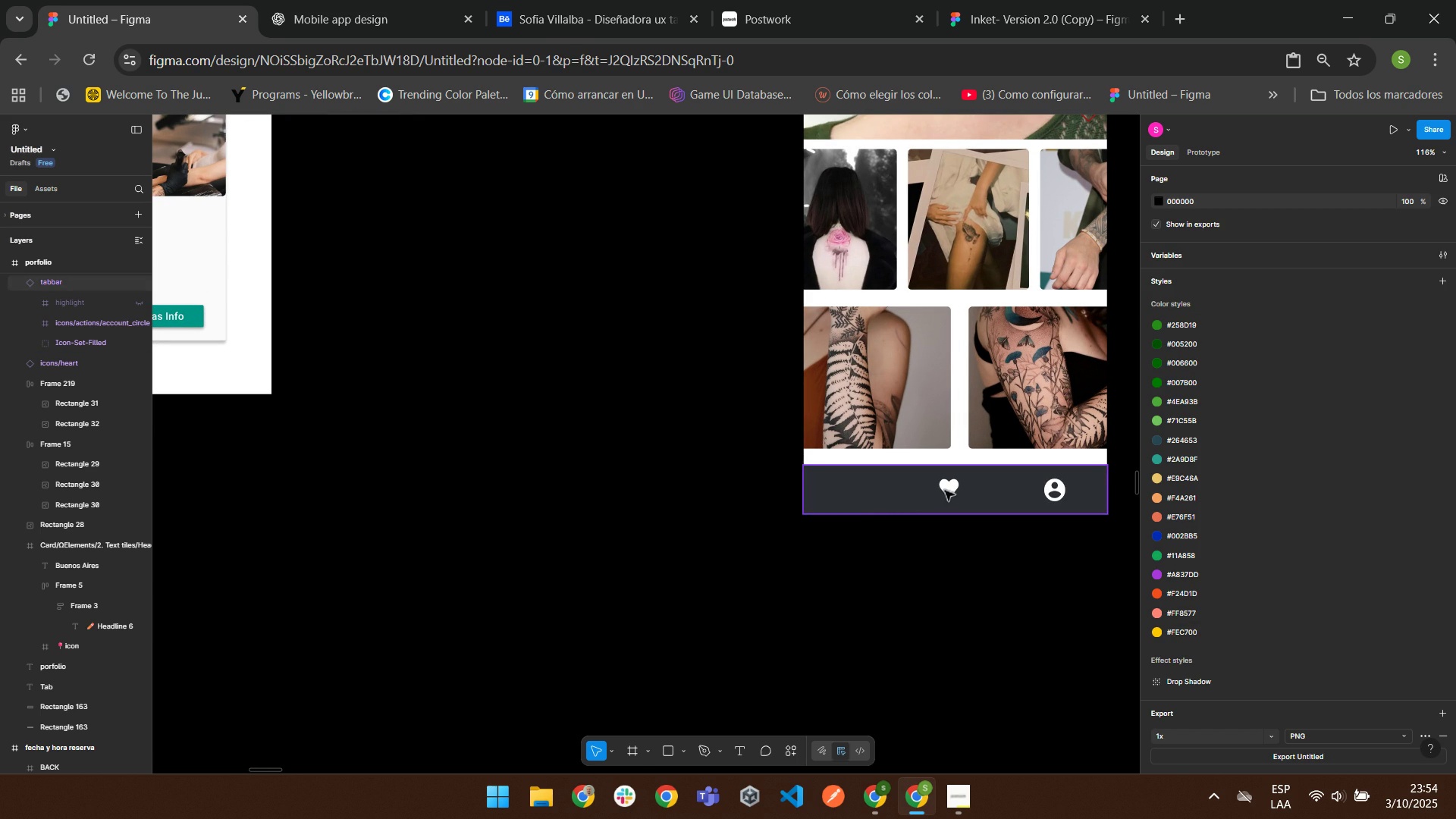 
double_click([944, 490])
 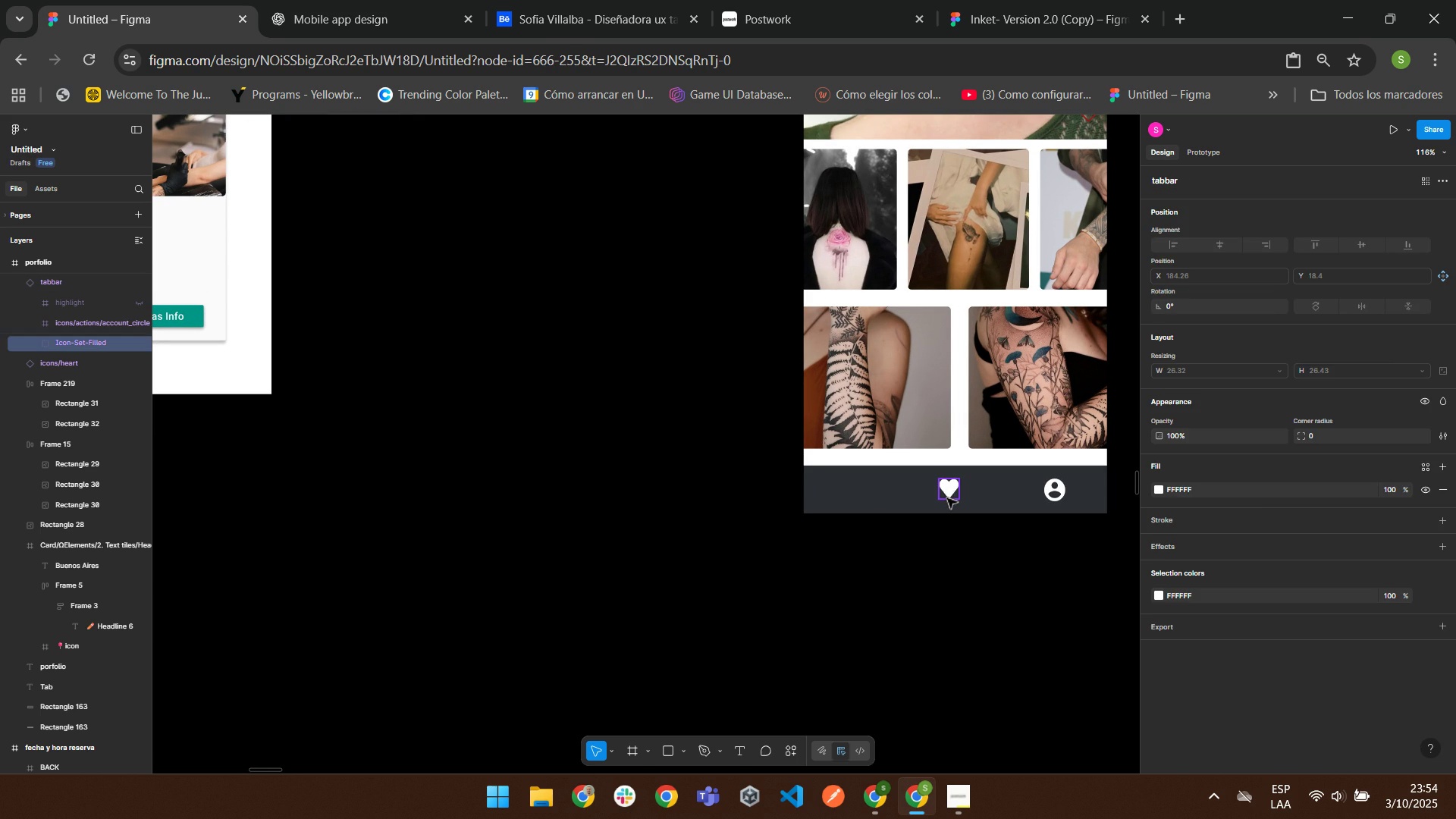 
key(Delete)
 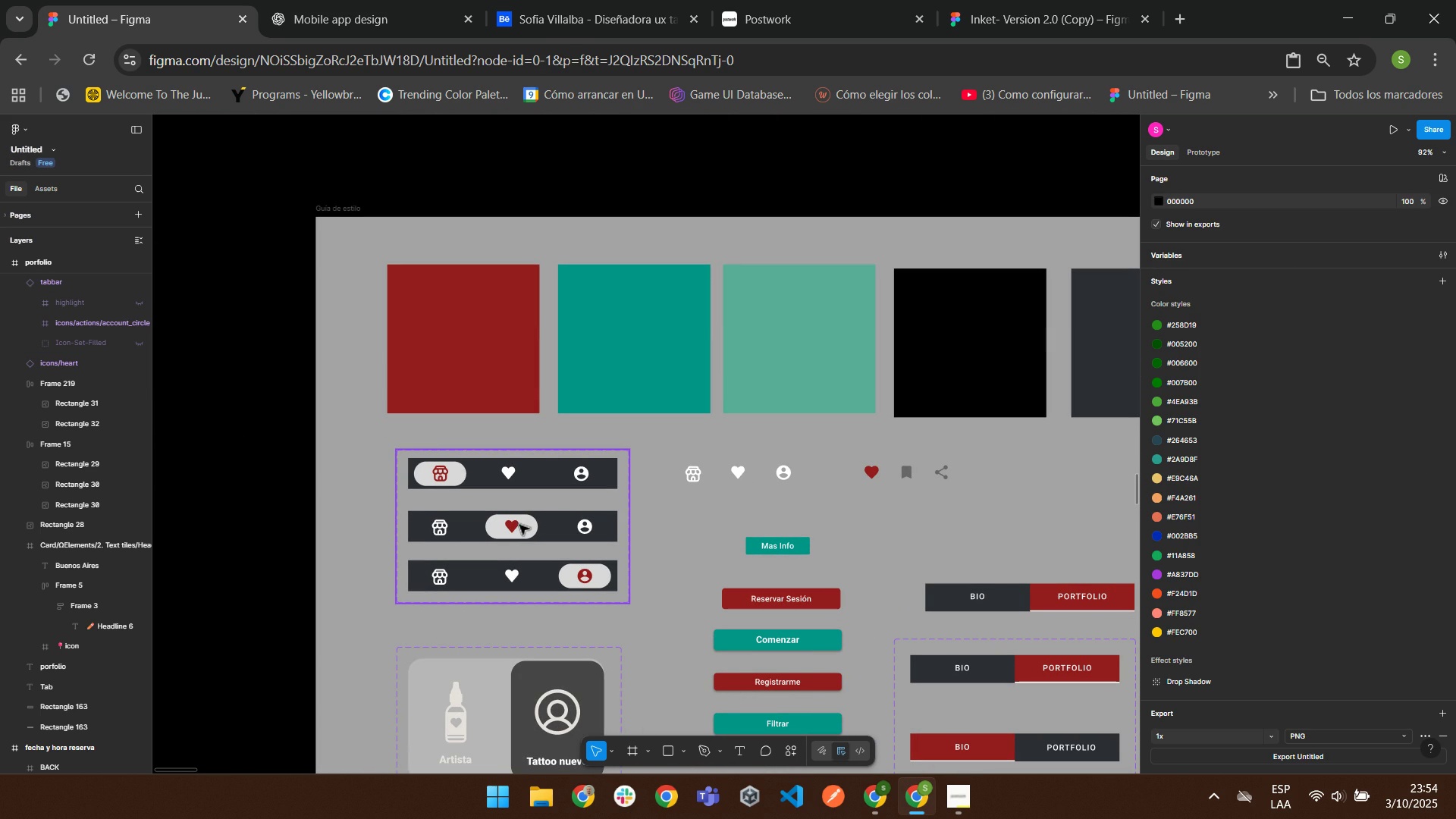 
wait(5.87)
 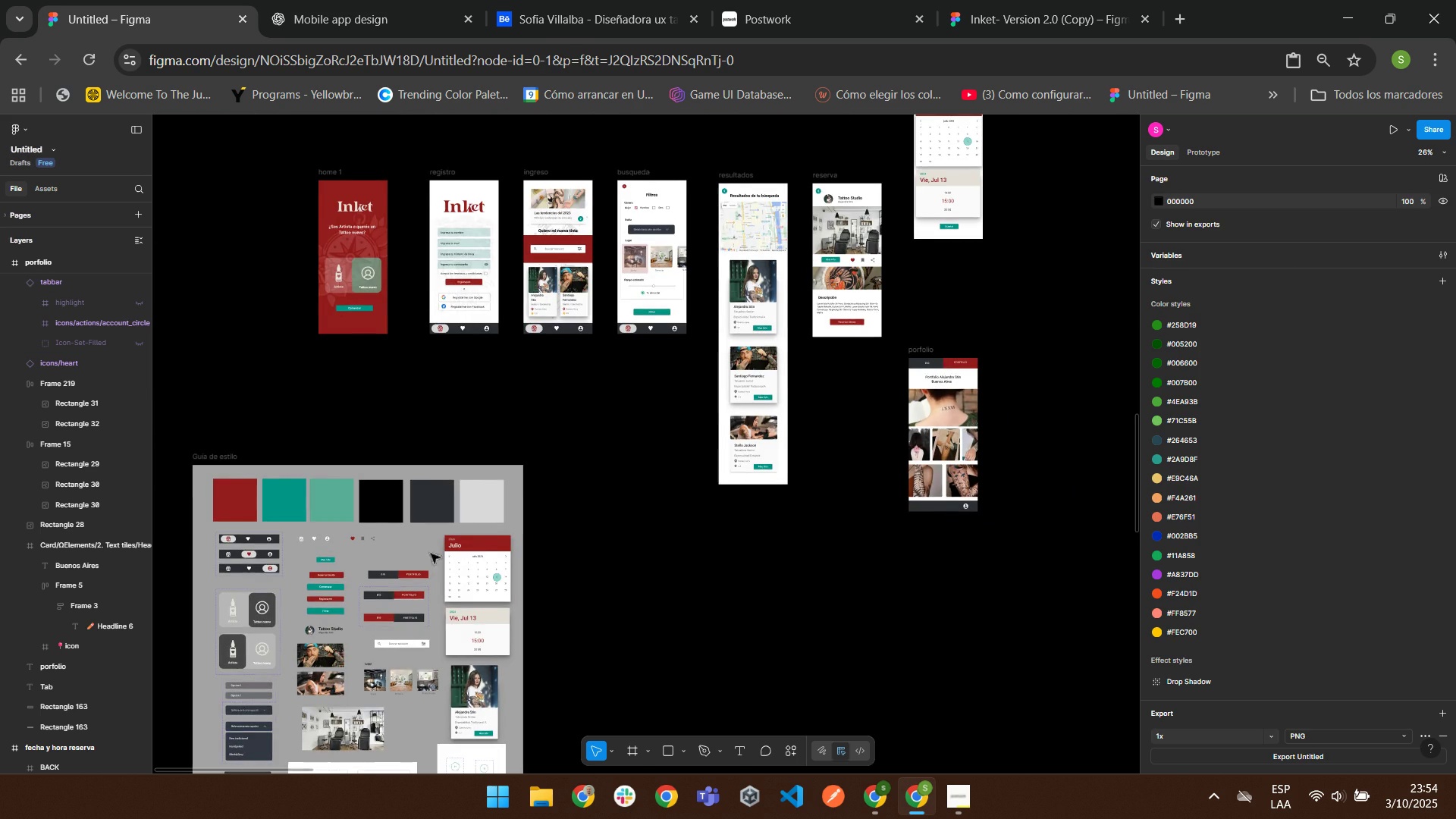 
double_click([441, 529])
 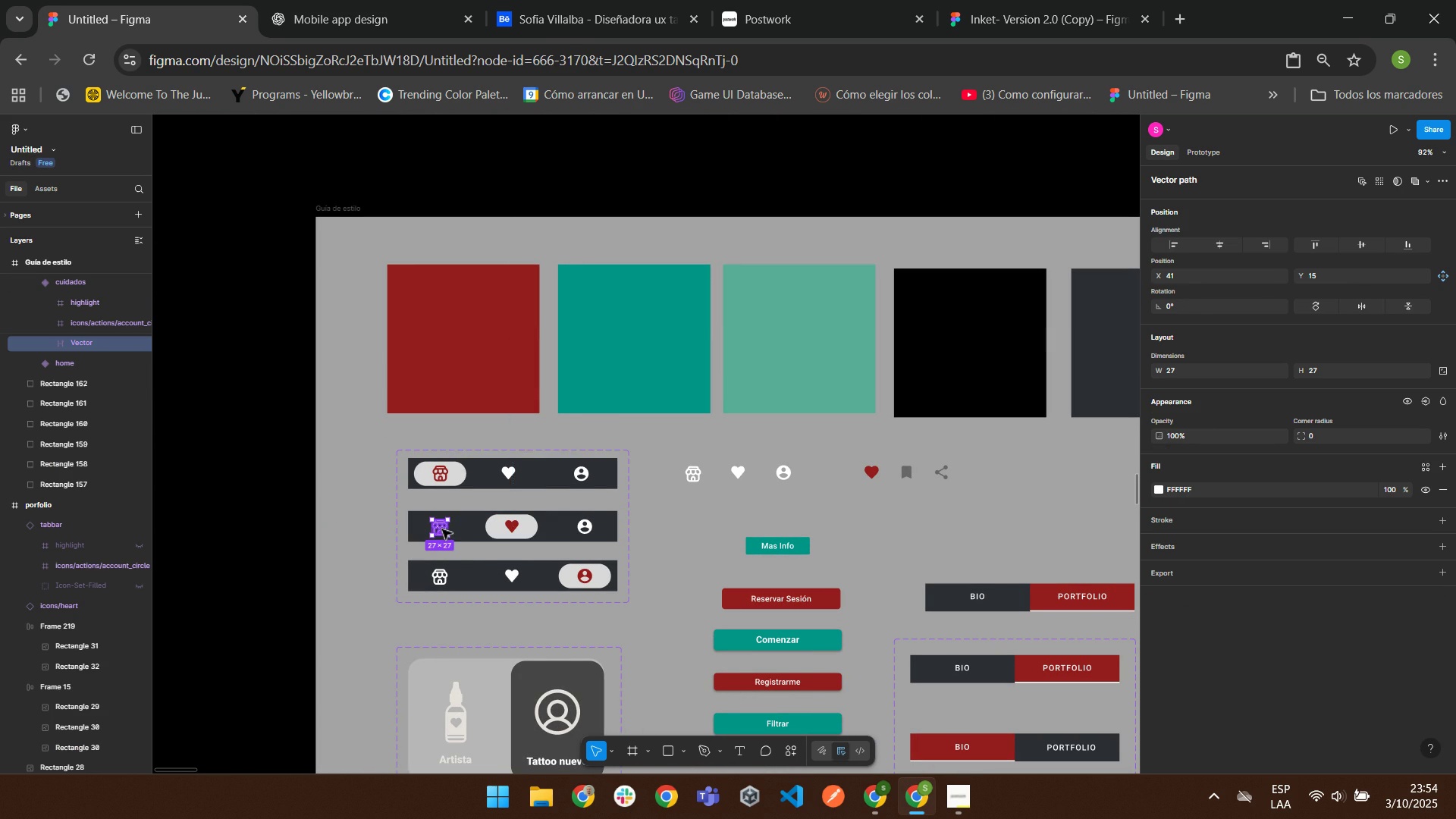 
right_click([441, 529])
 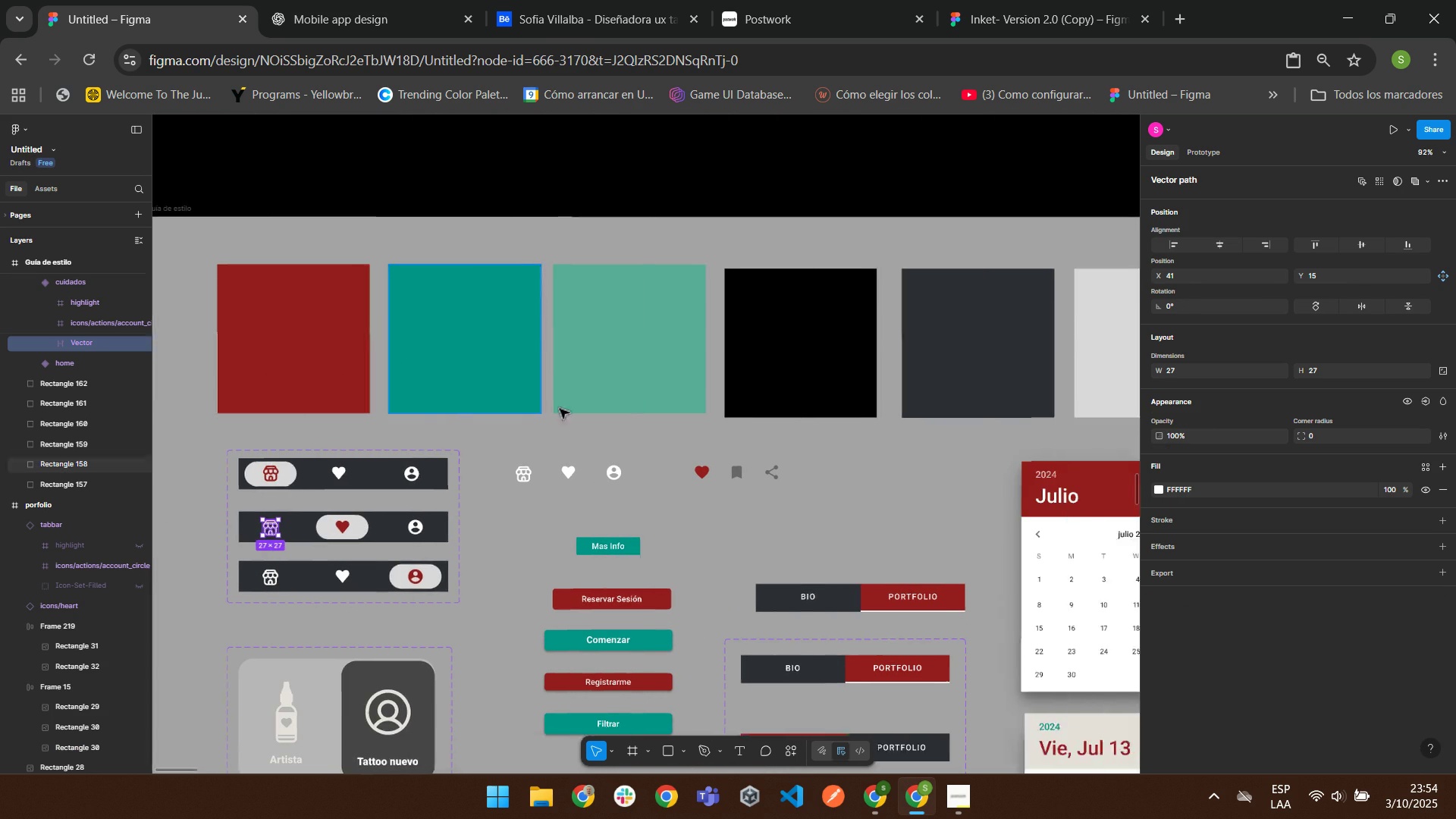 
mouse_move([827, 444])
 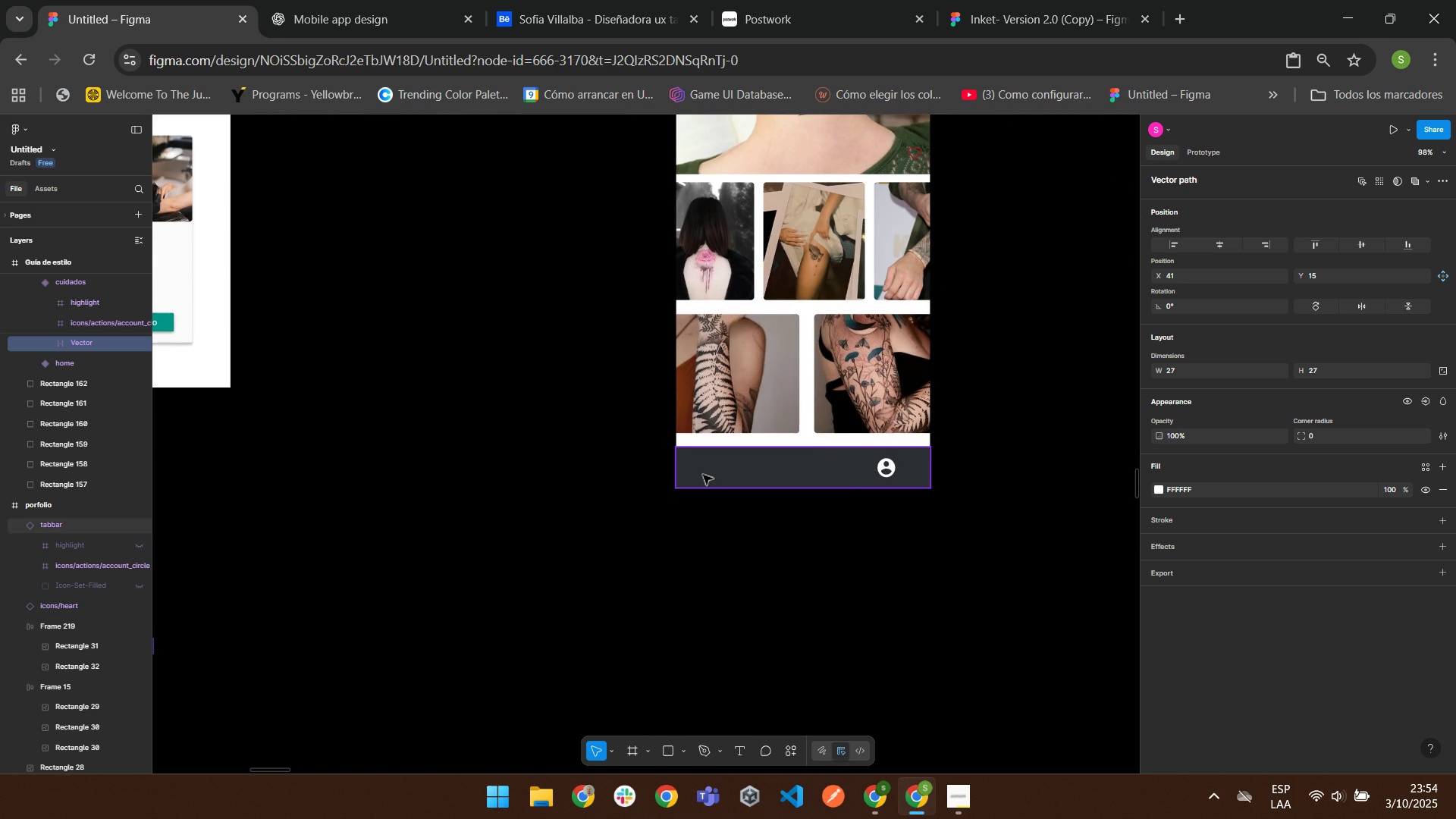 
right_click([702, 474])
 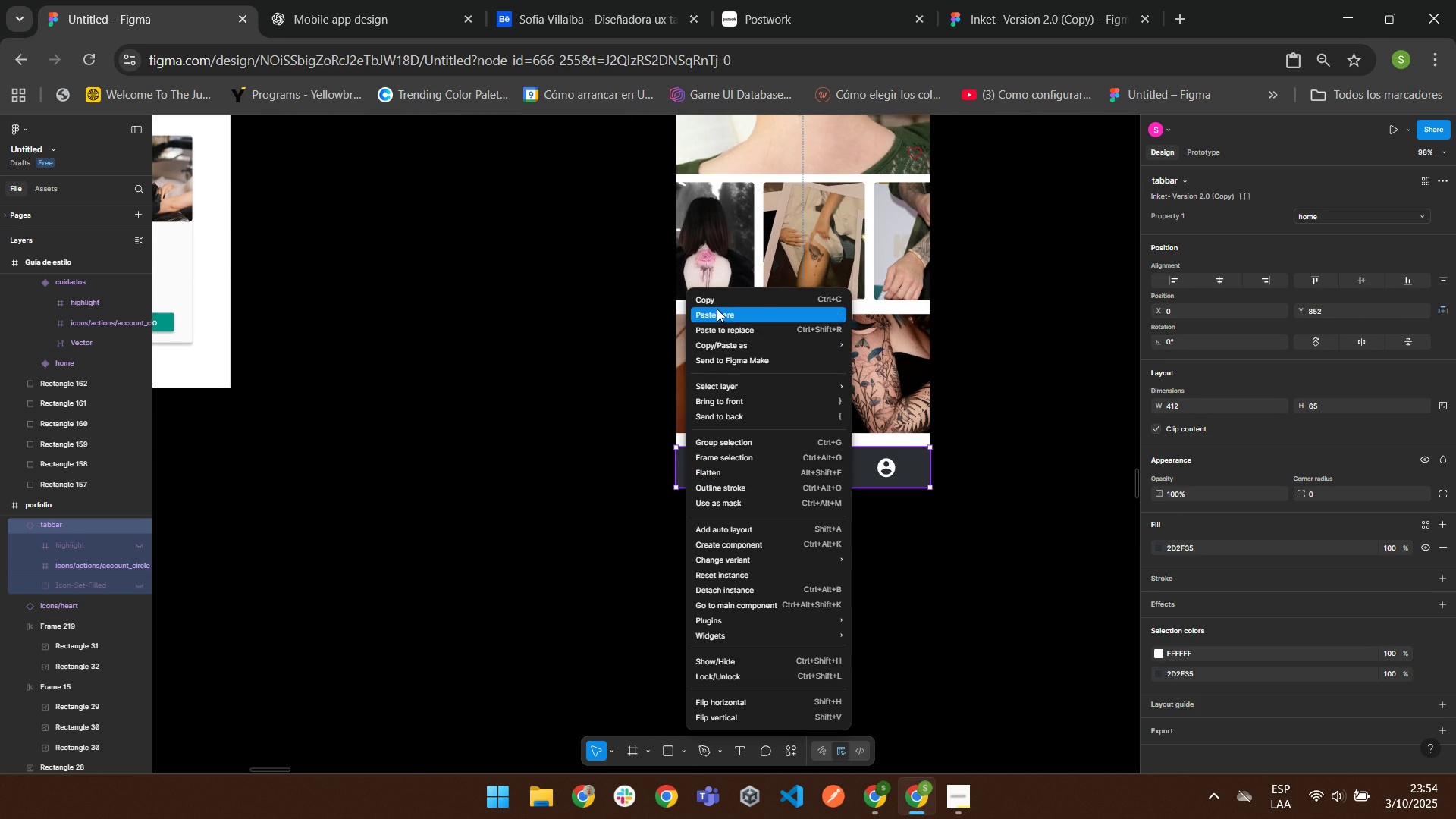 
left_click([717, 308])